 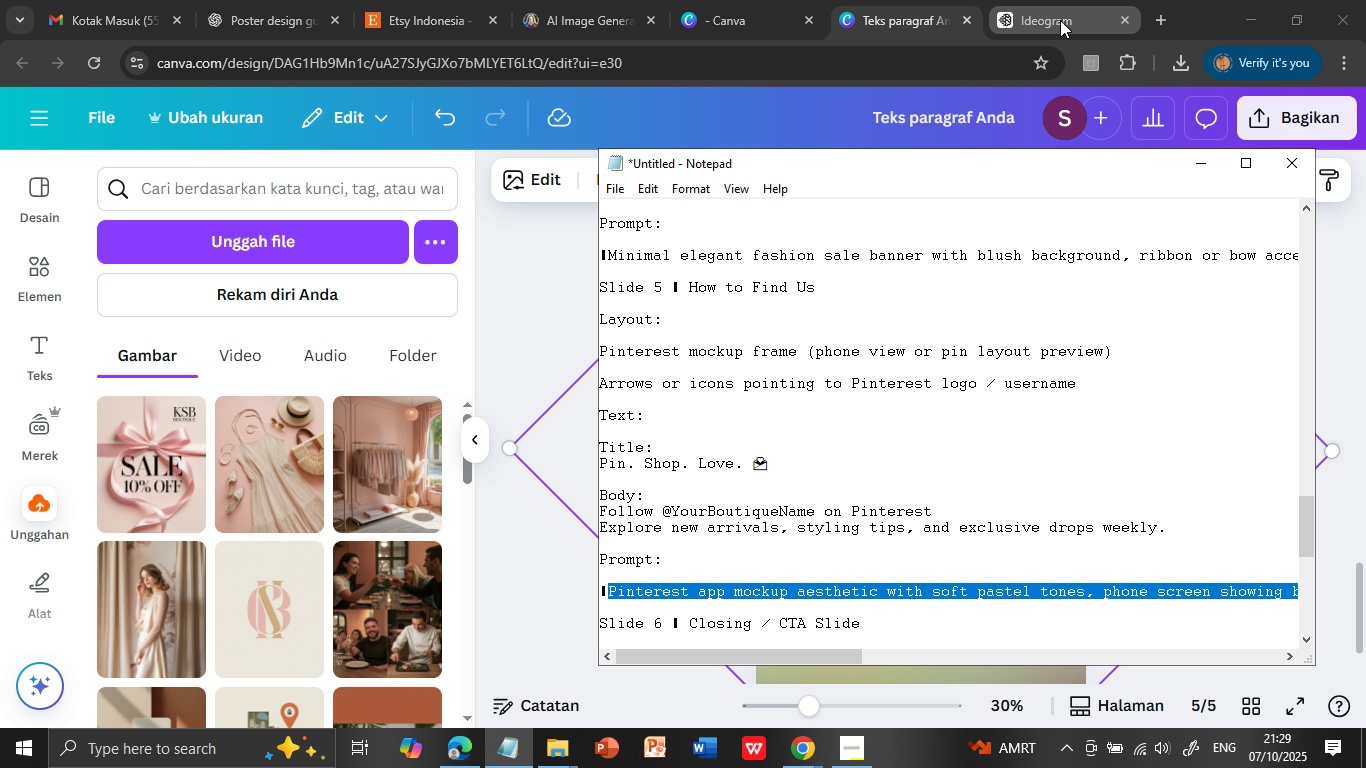 
left_click([1058, 20])
 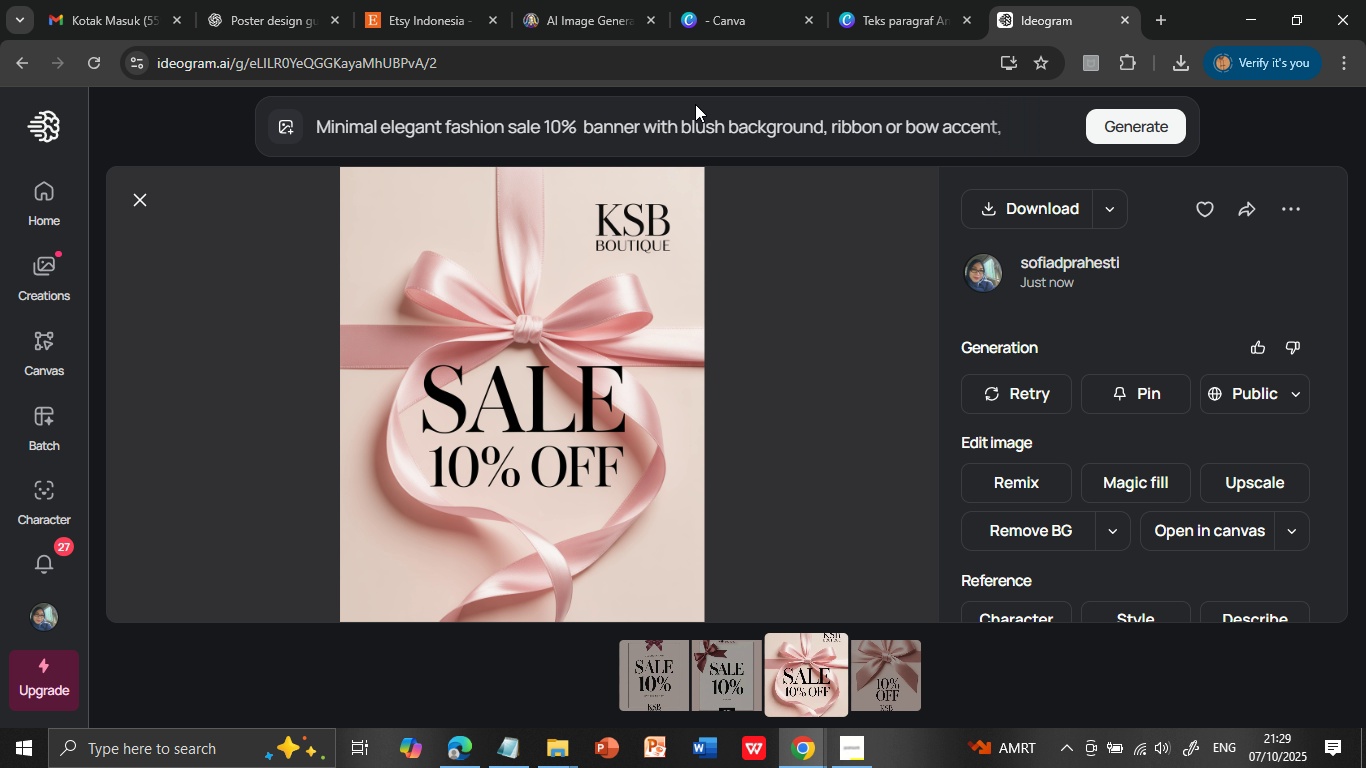 
left_click([701, 128])
 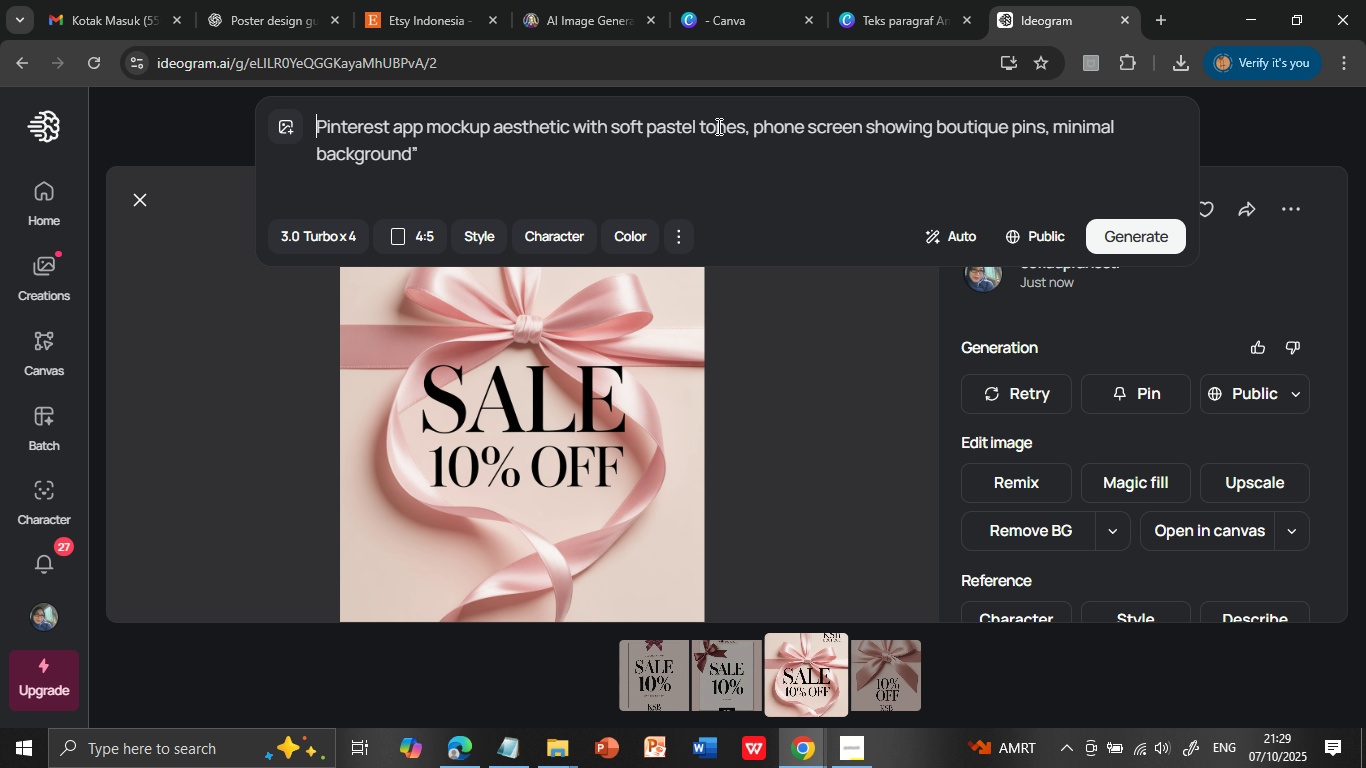 
double_click([717, 126])
 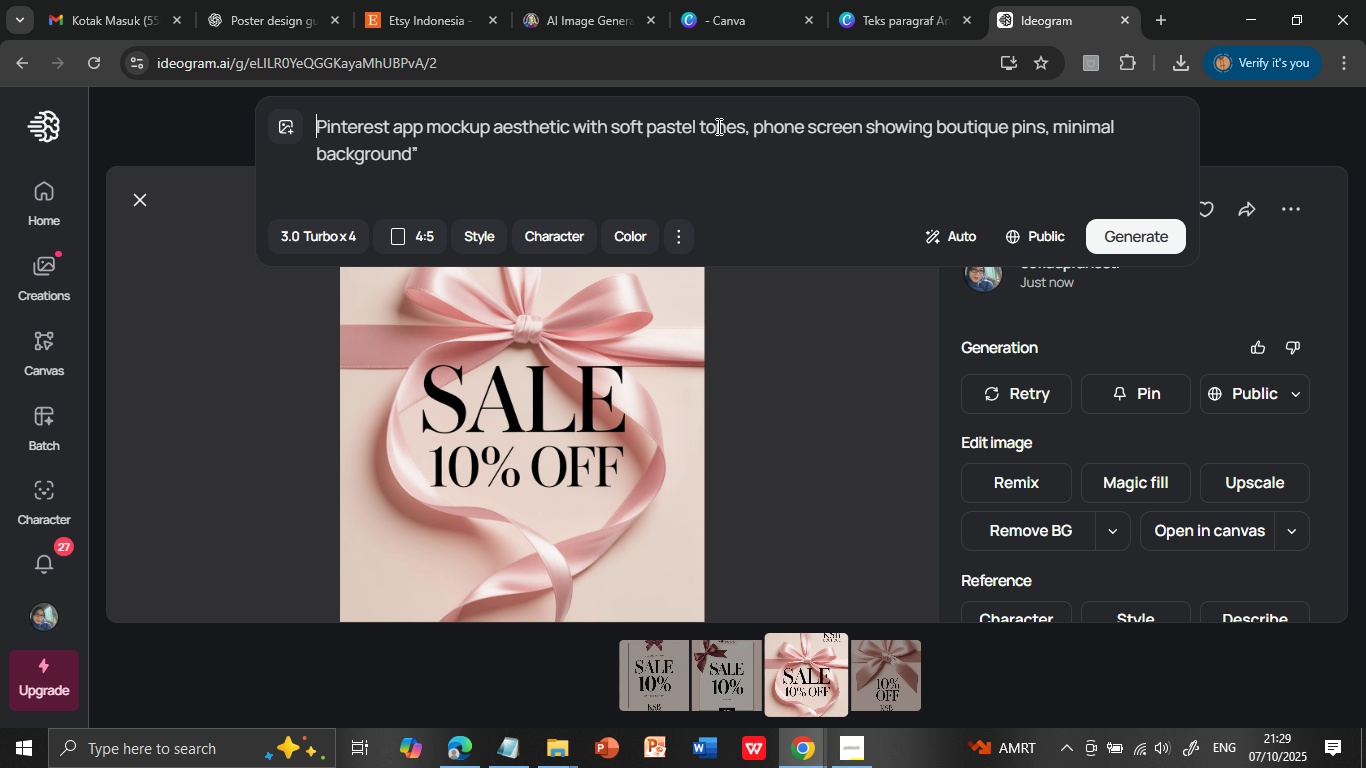 
triple_click([717, 126])